 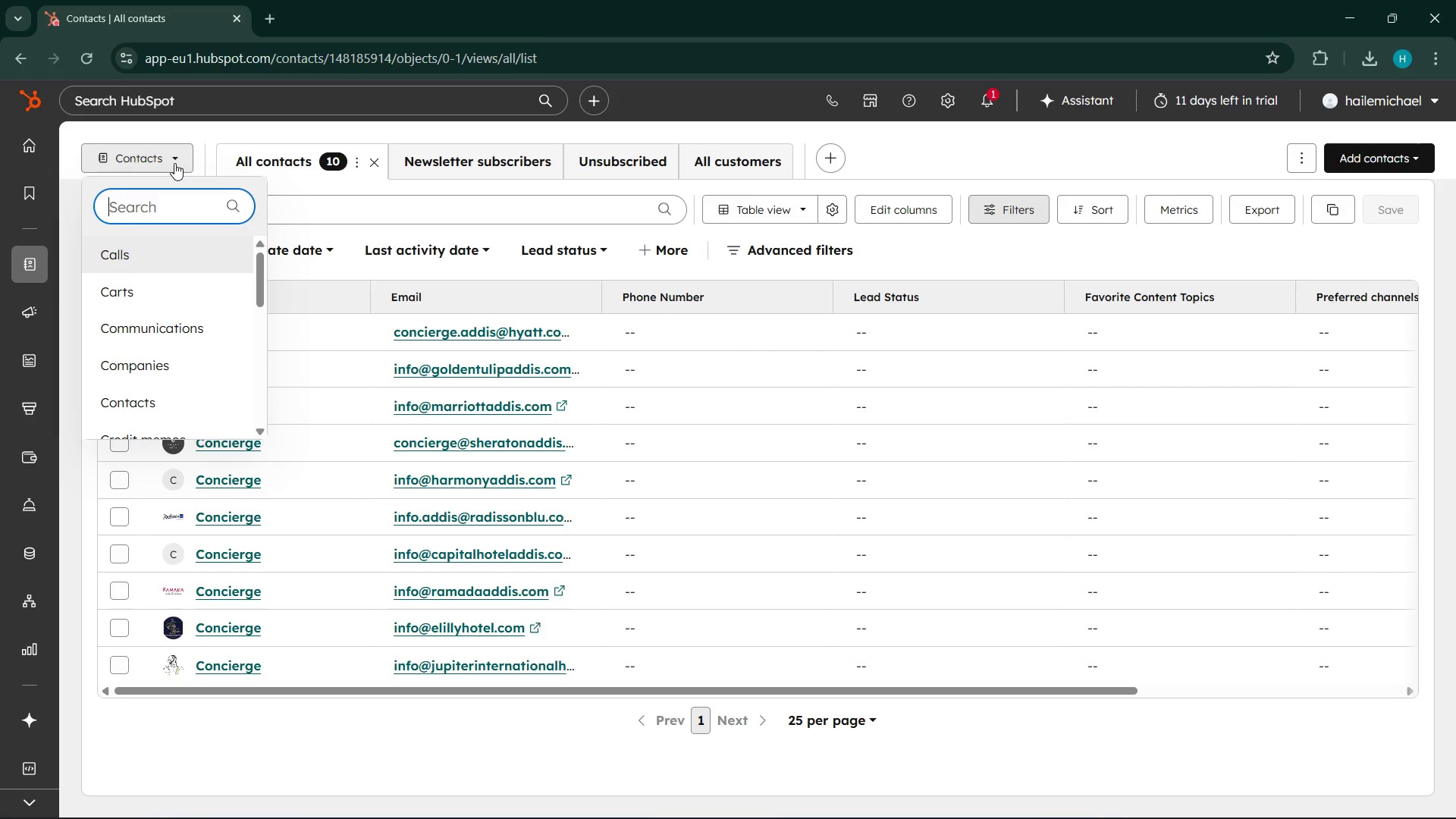 
scroll: coordinate [149, 326], scroll_direction: down, amount: 8.0
 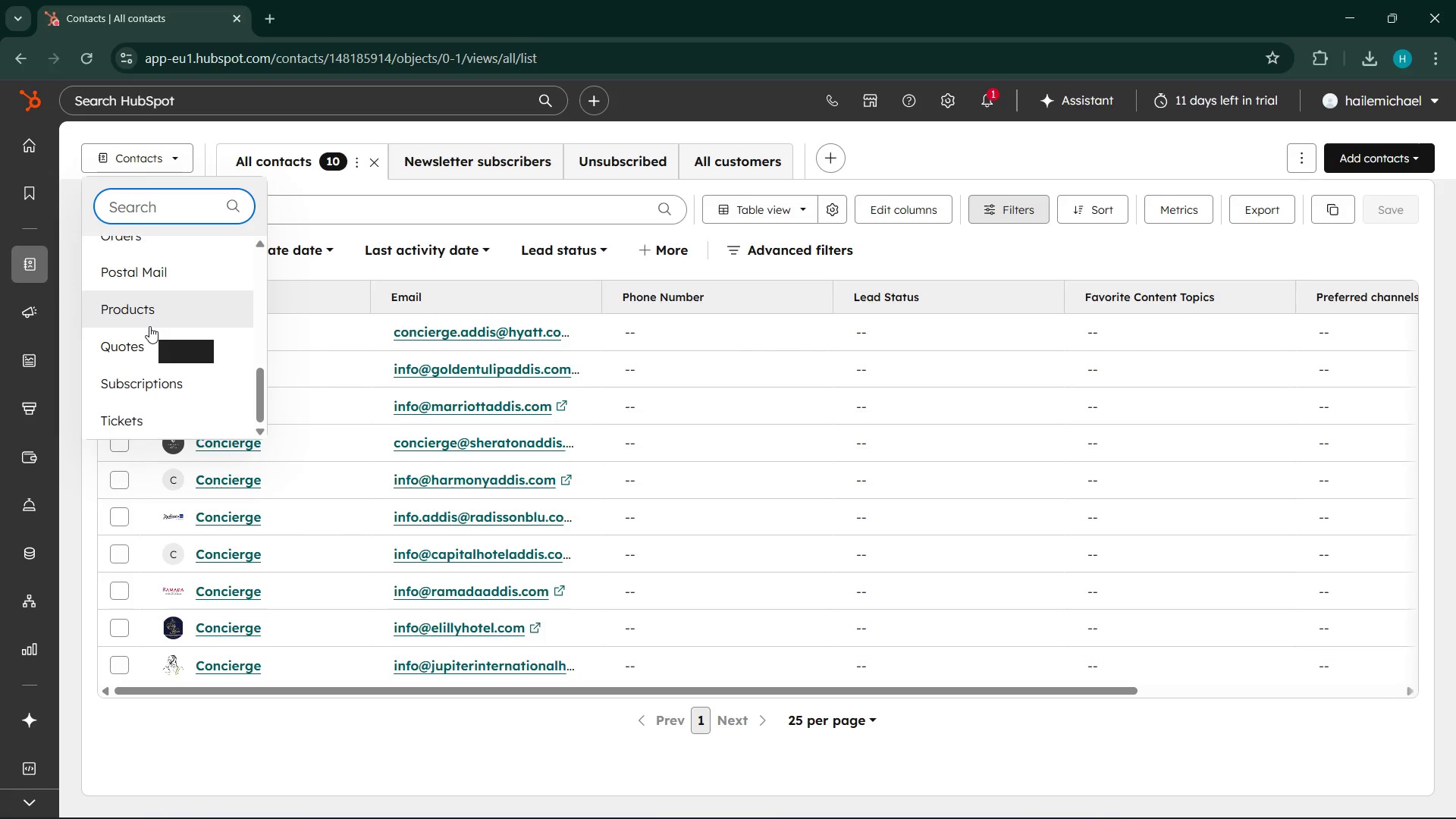 
scroll: coordinate [180, 284], scroll_direction: up, amount: 16.0
 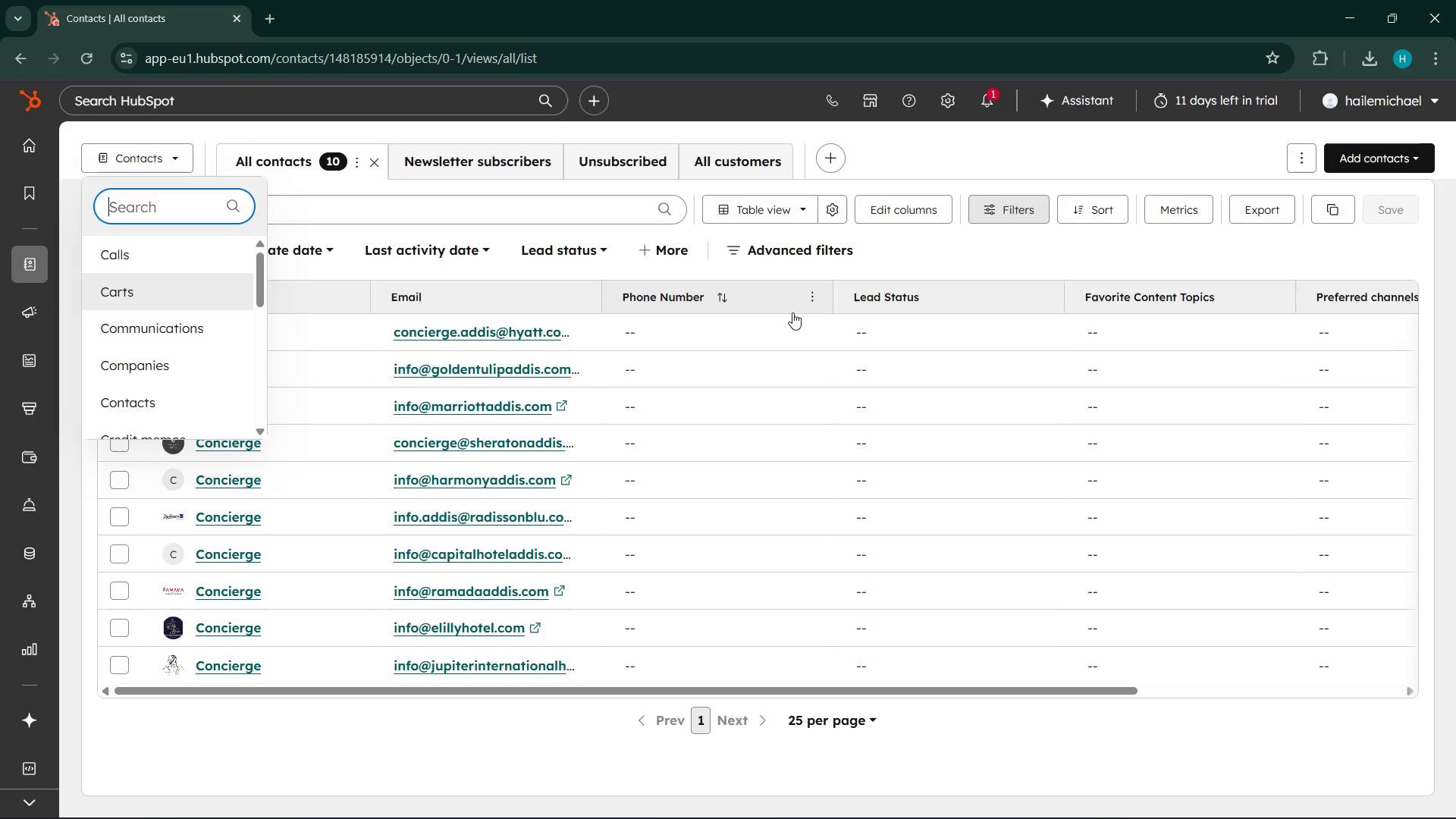 
left_click([1305, 252])
 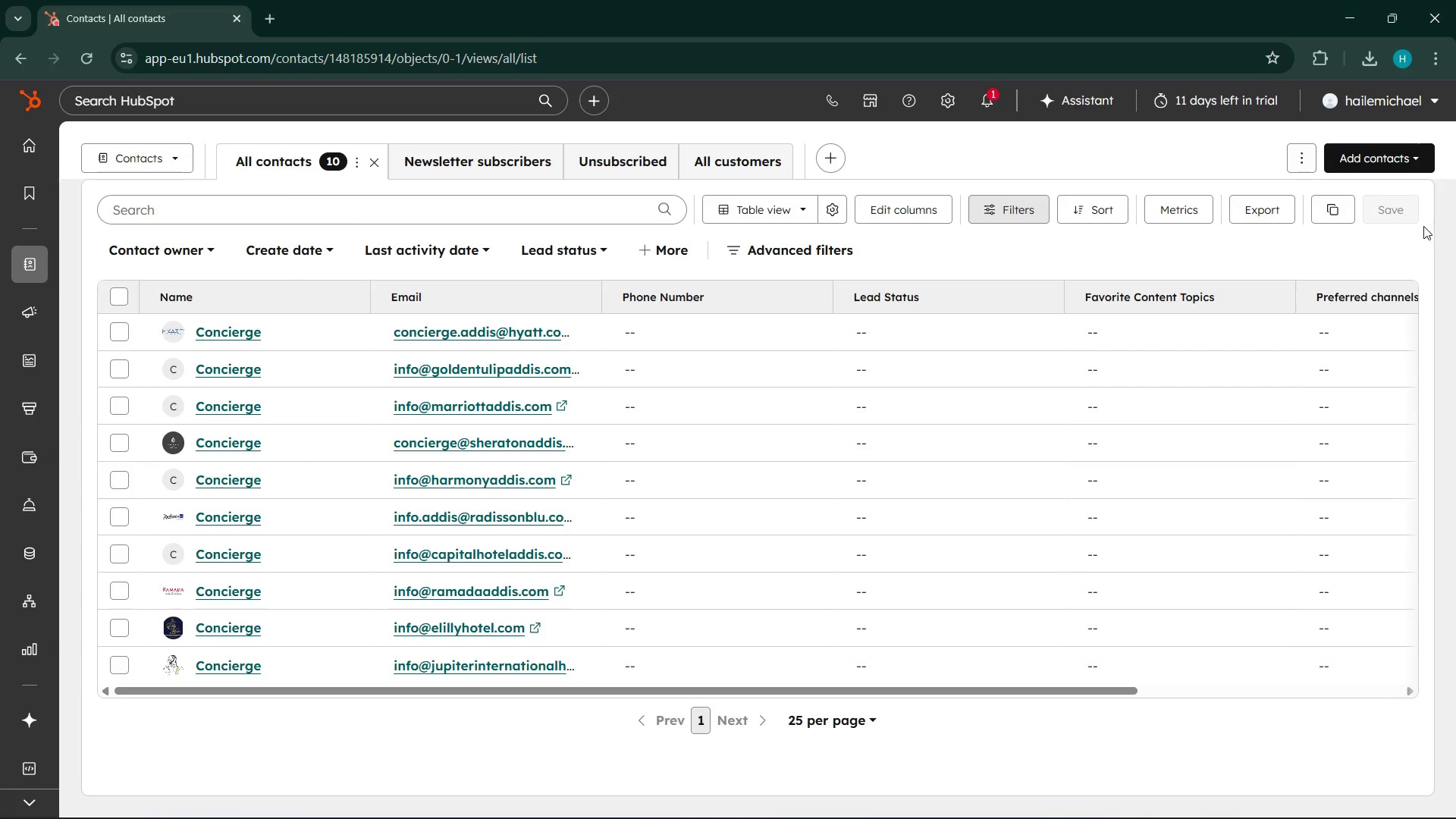 
left_click([1299, 153])
 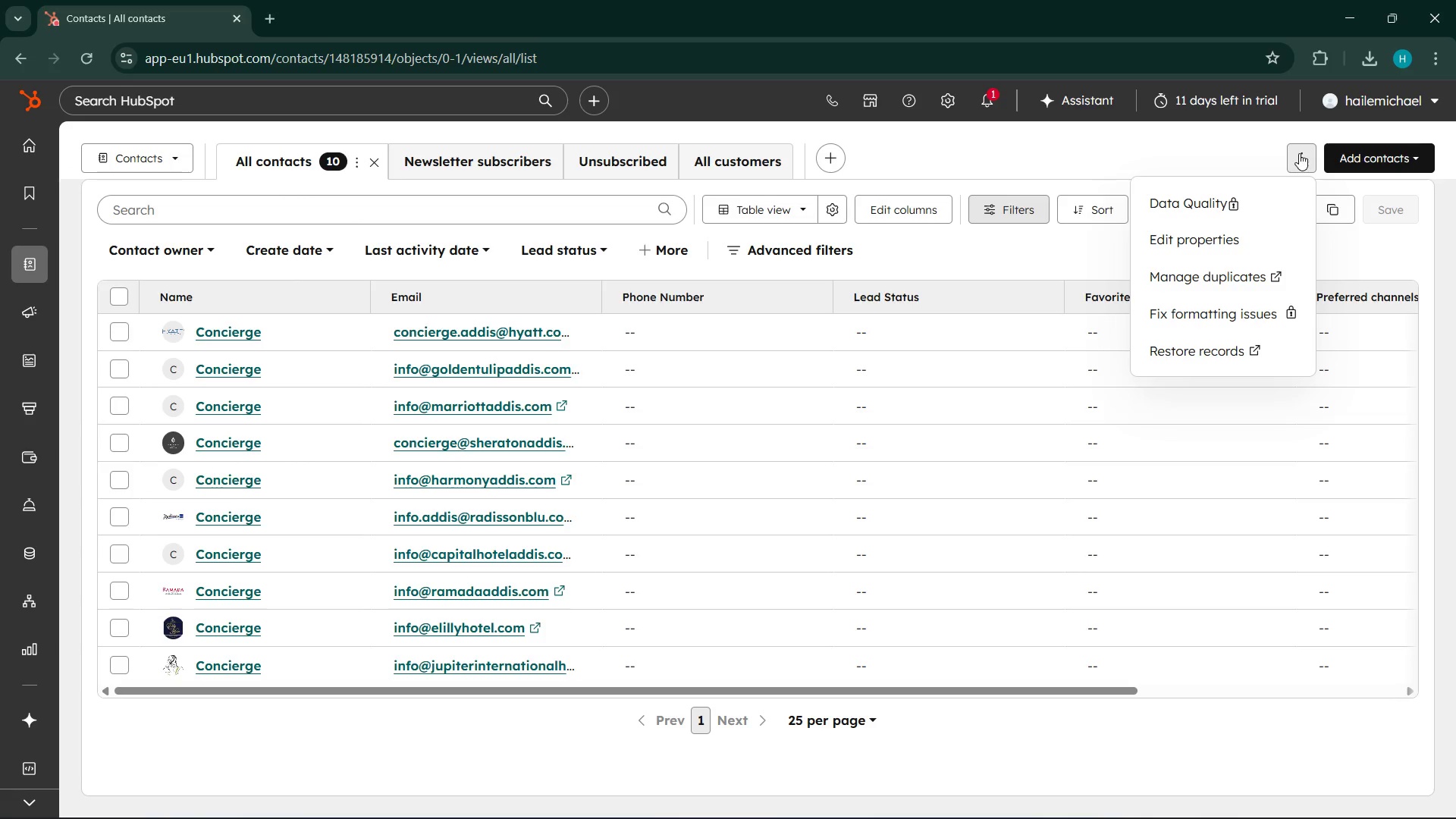 
scroll: coordinate [1264, 256], scroll_direction: down, amount: 5.0
 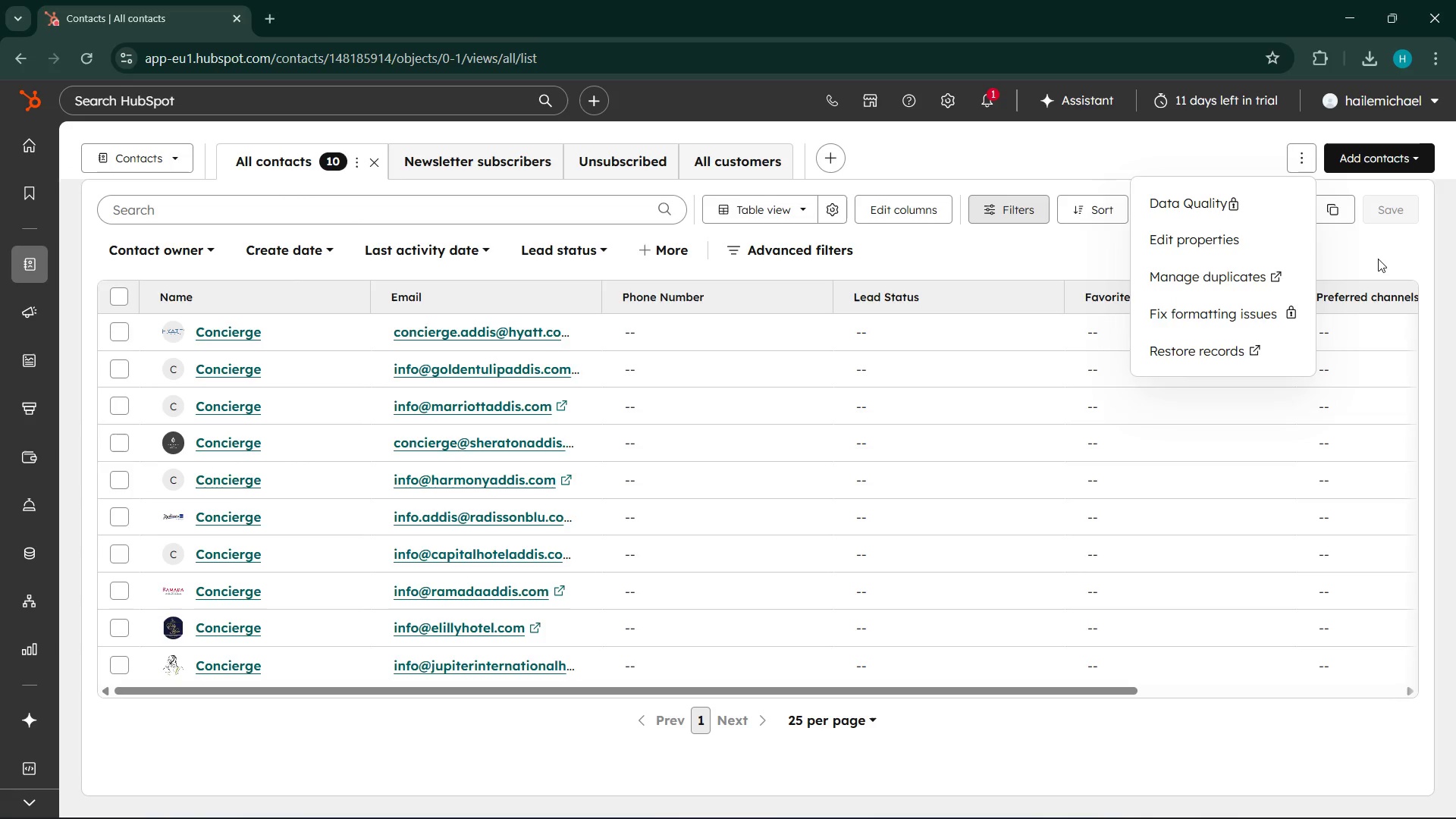 
left_click([1379, 259])
 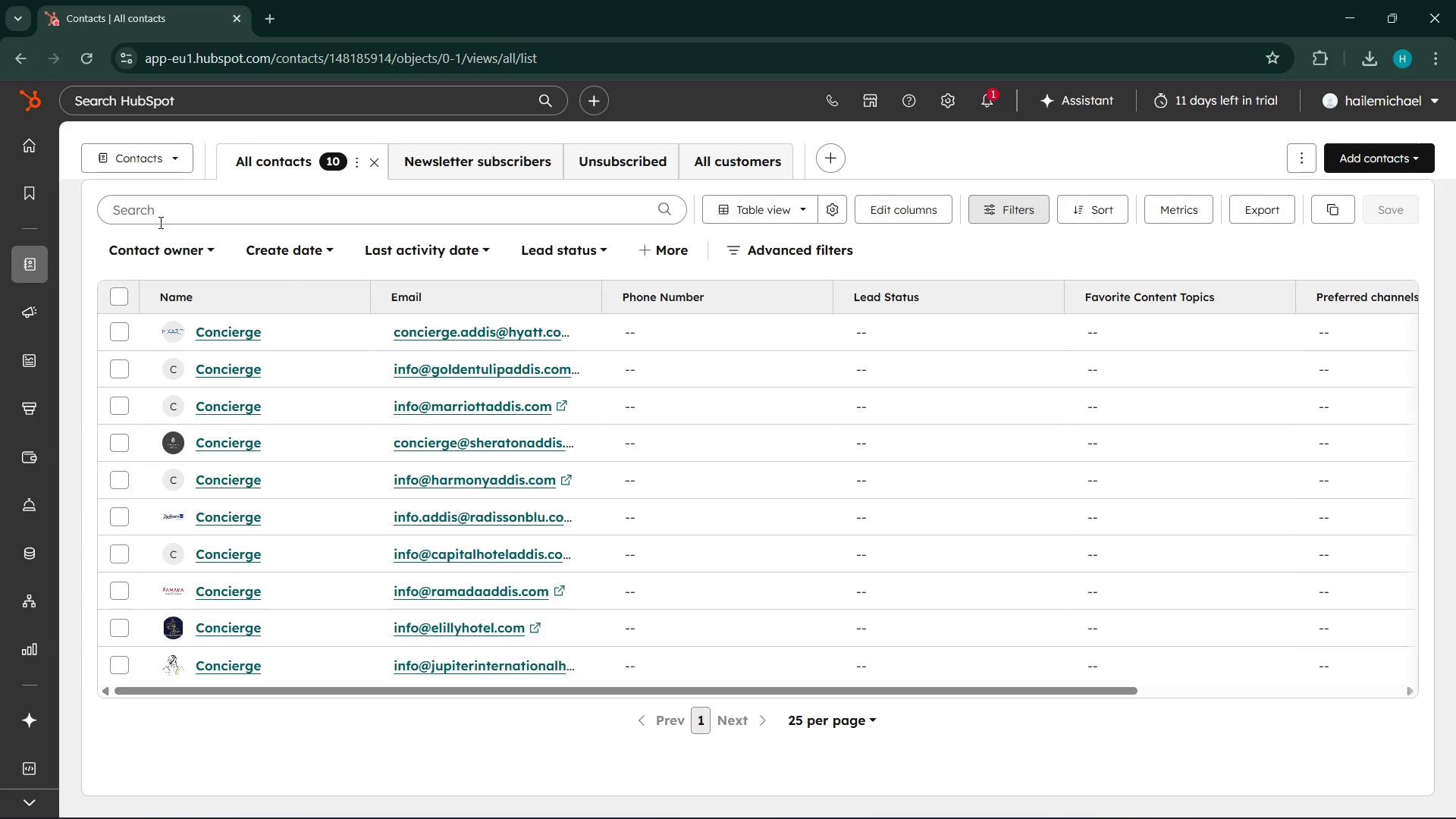 
left_click([130, 297])
 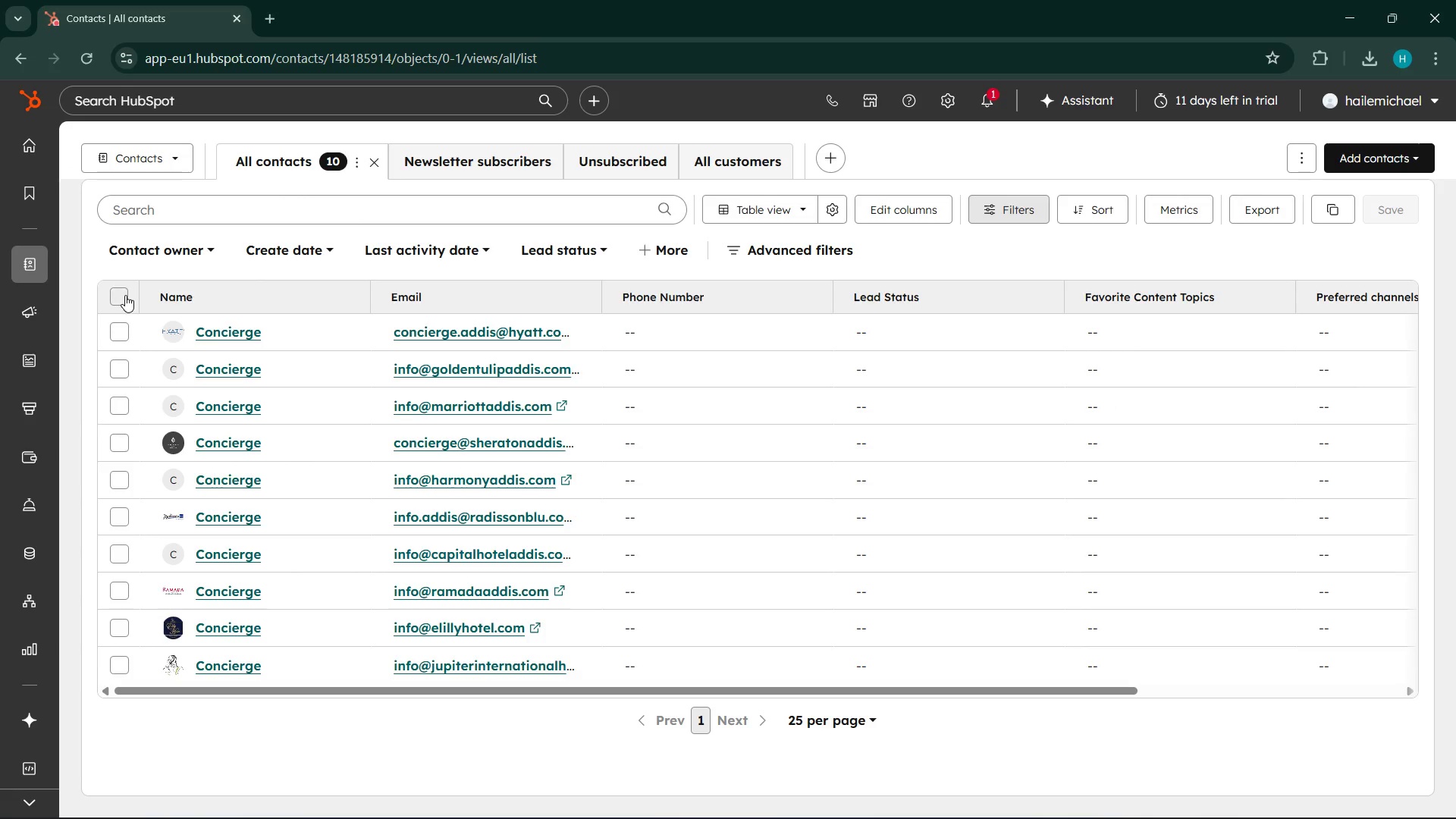 
left_click([125, 295])
 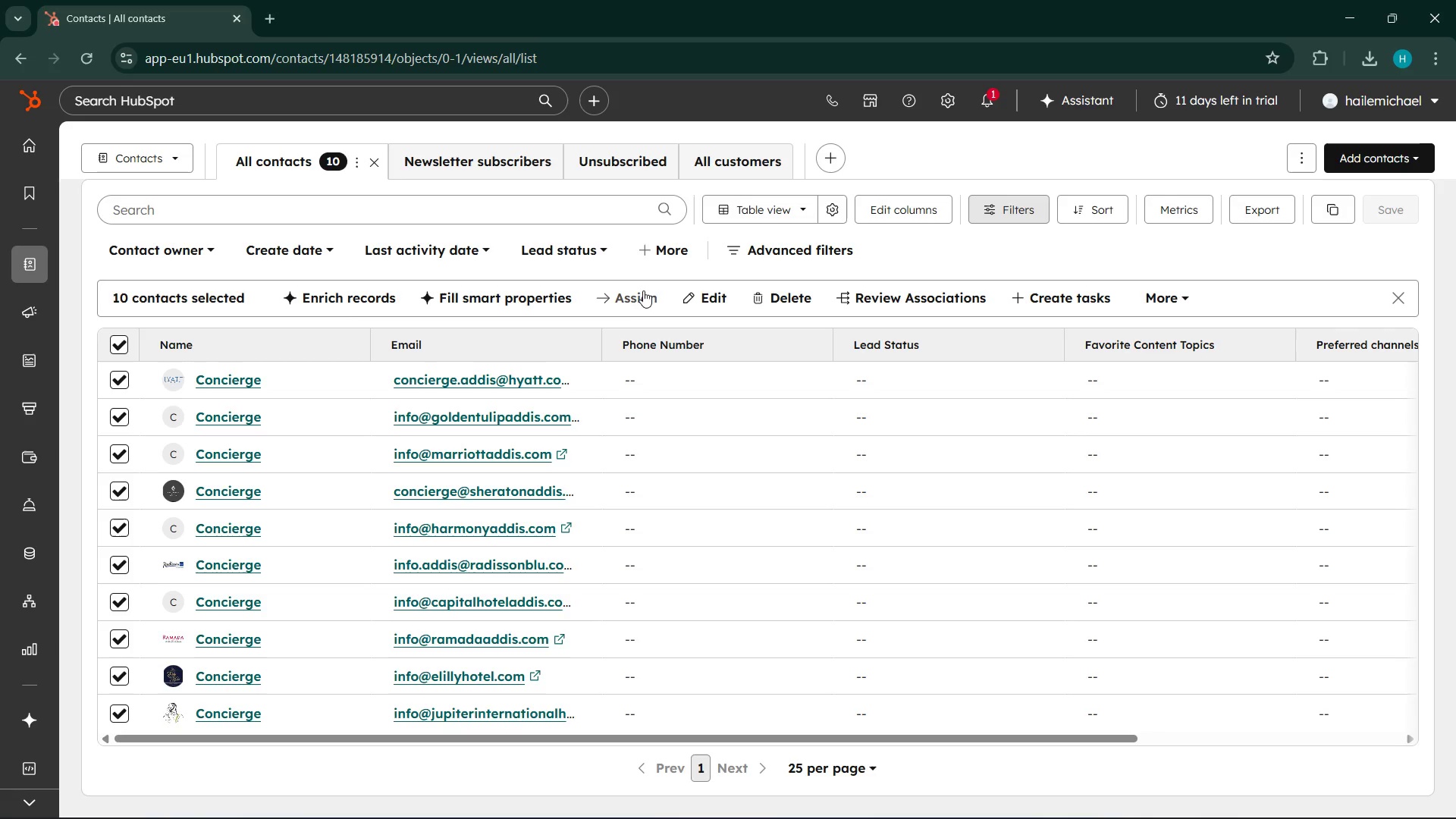 
wait(8.36)
 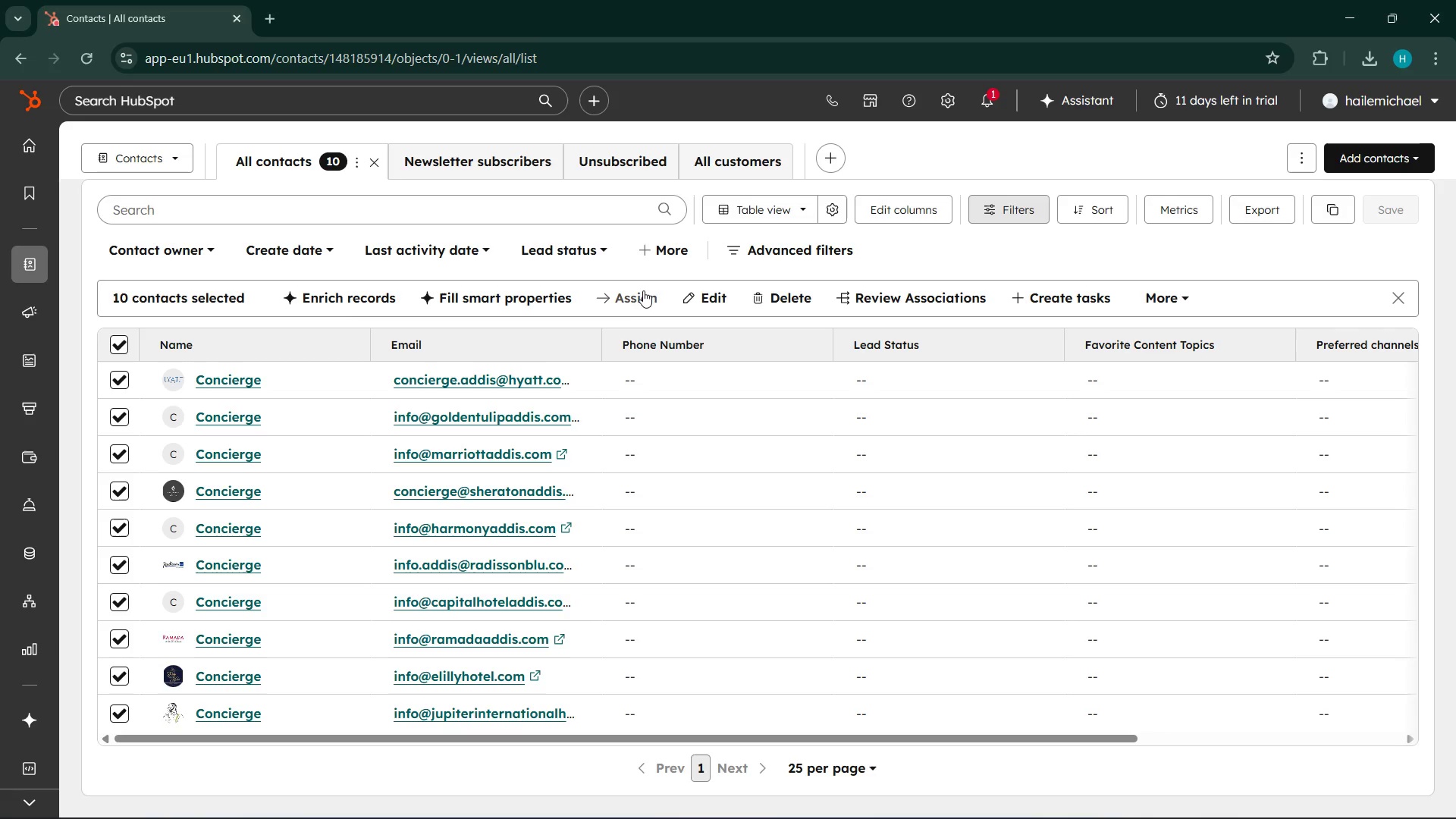 
left_click([1167, 300])
 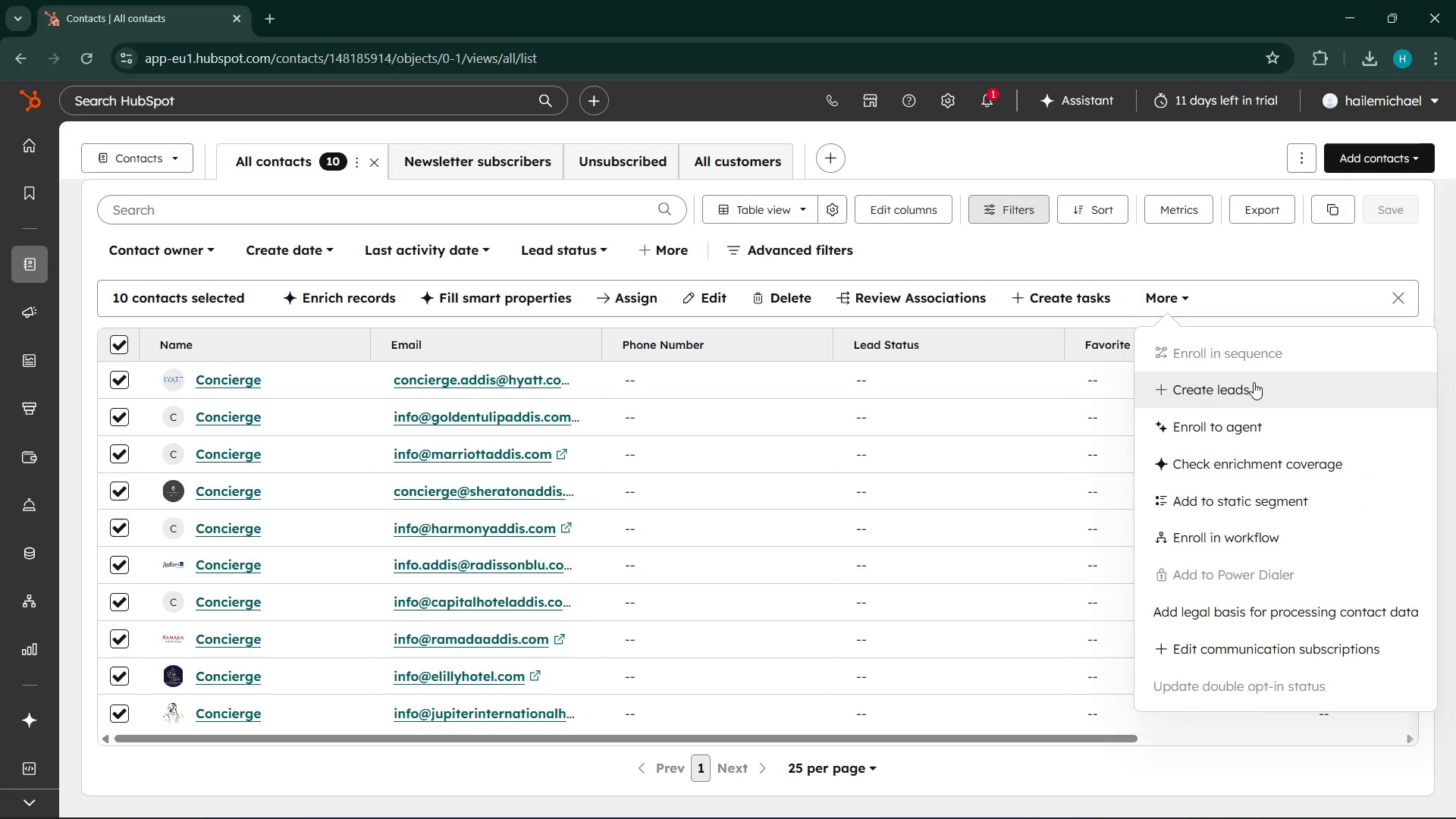 
scroll: coordinate [1254, 385], scroll_direction: down, amount: 2.0
 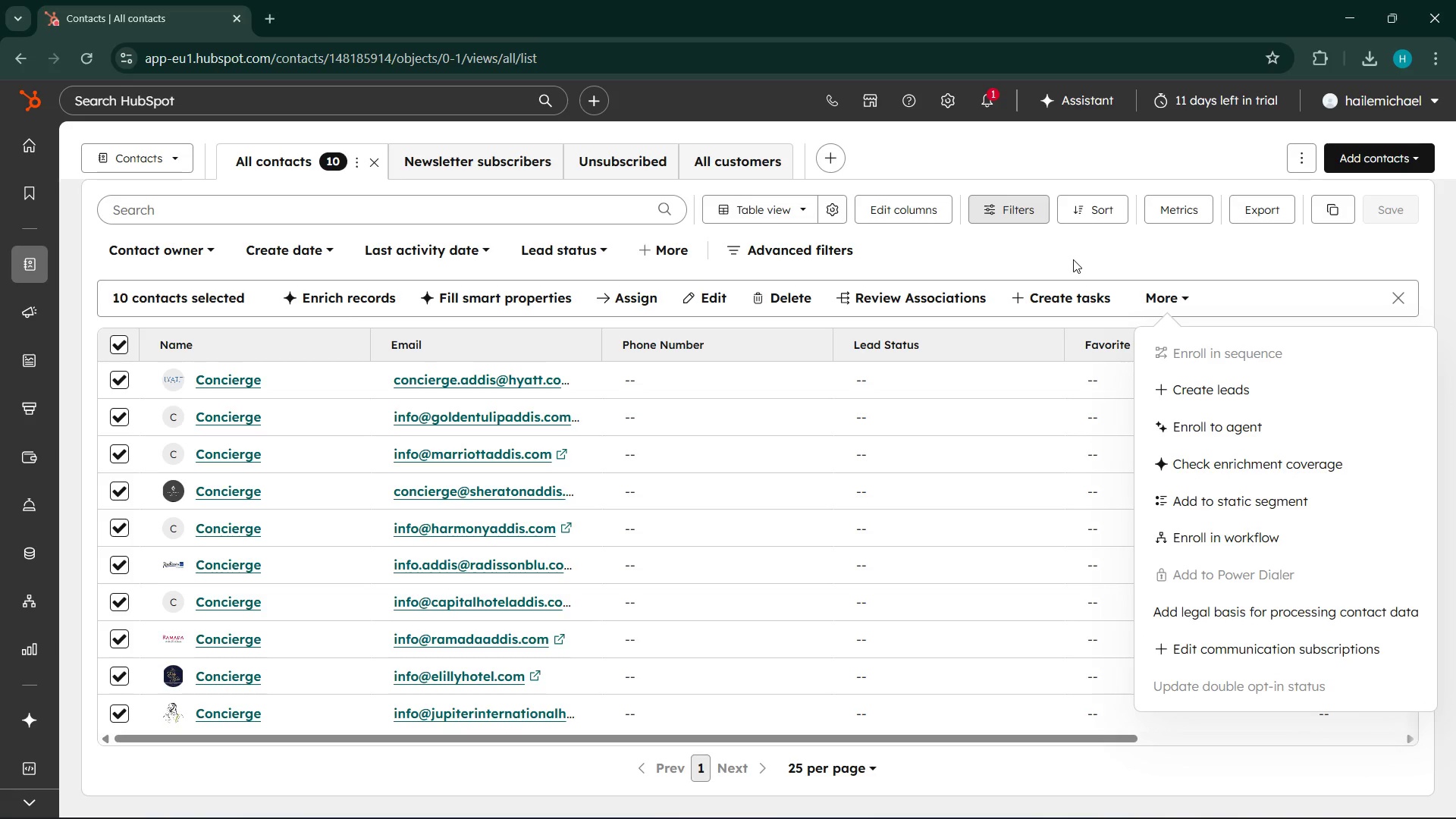 
wait(59.11)
 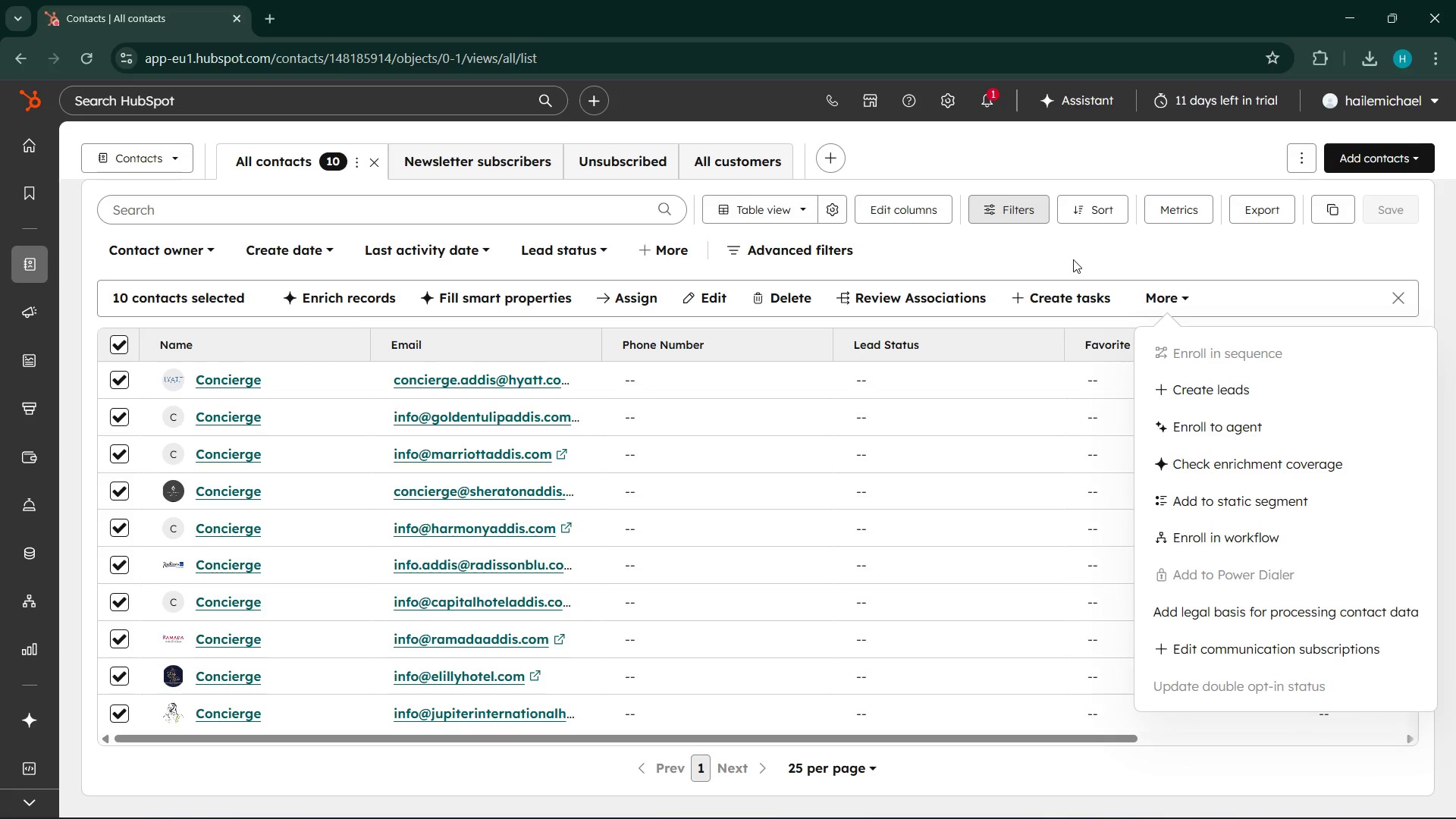 
left_click([1005, 809])